 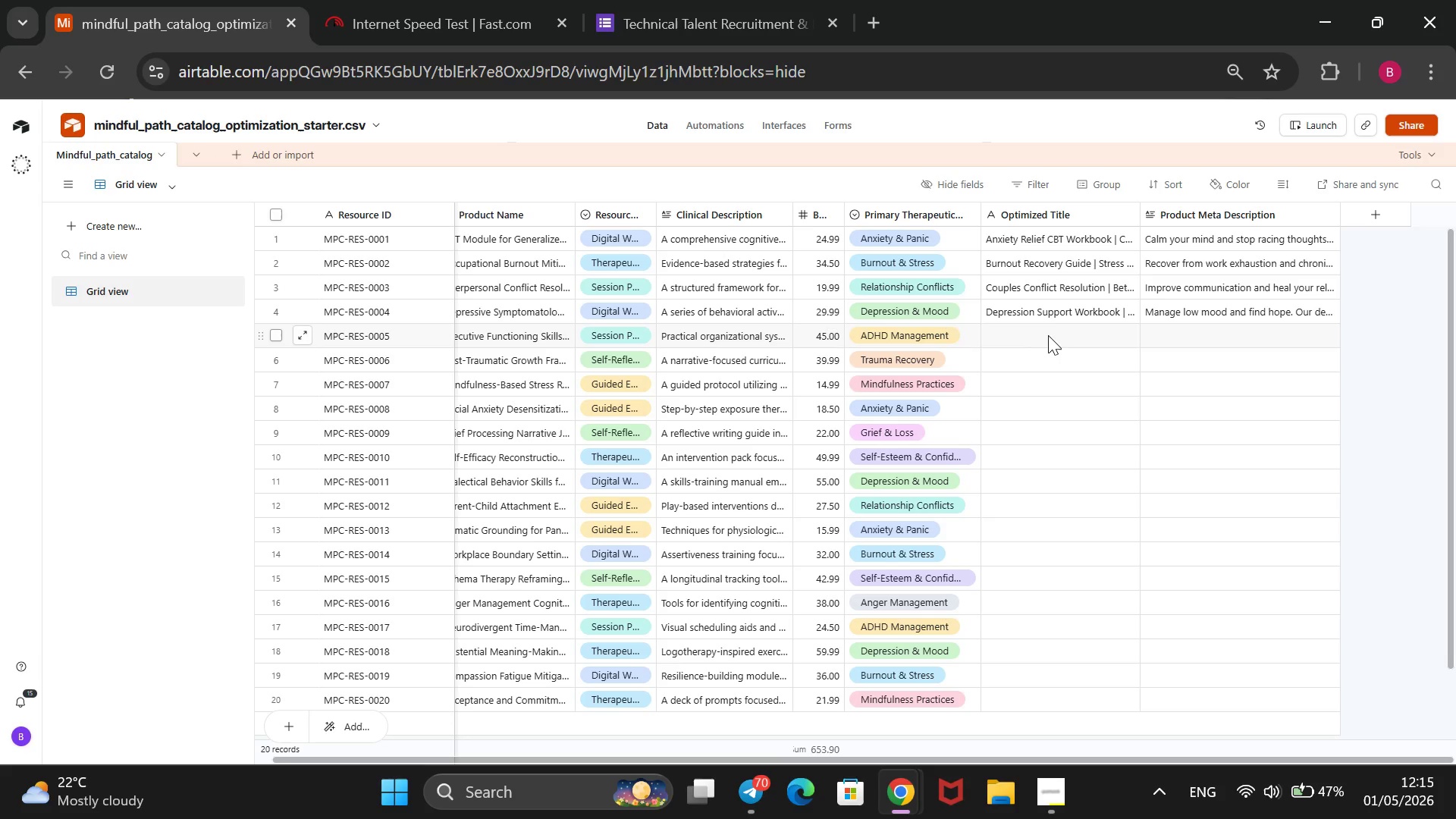 
left_click([1050, 337])
 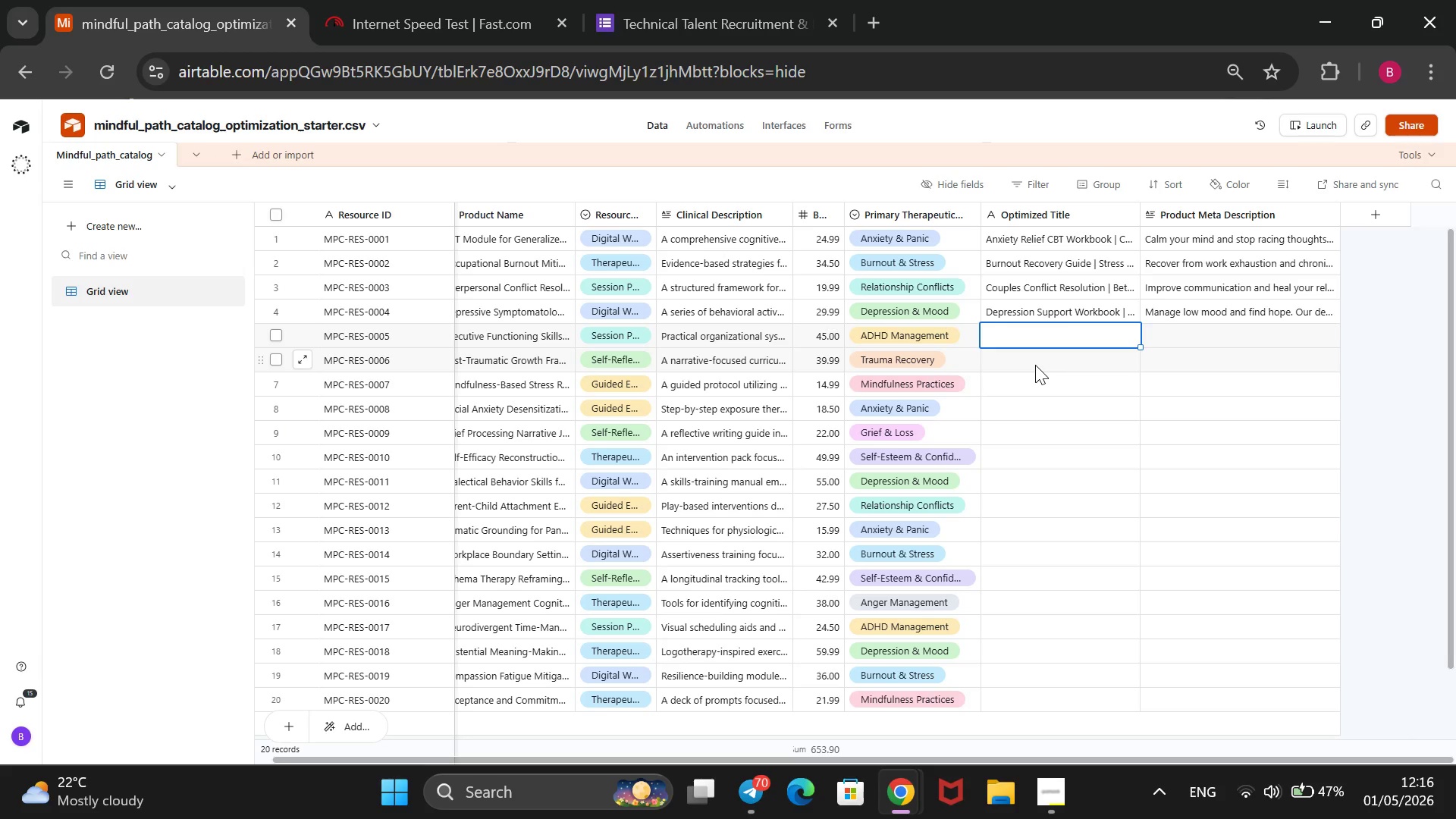 
wait(95.05)
 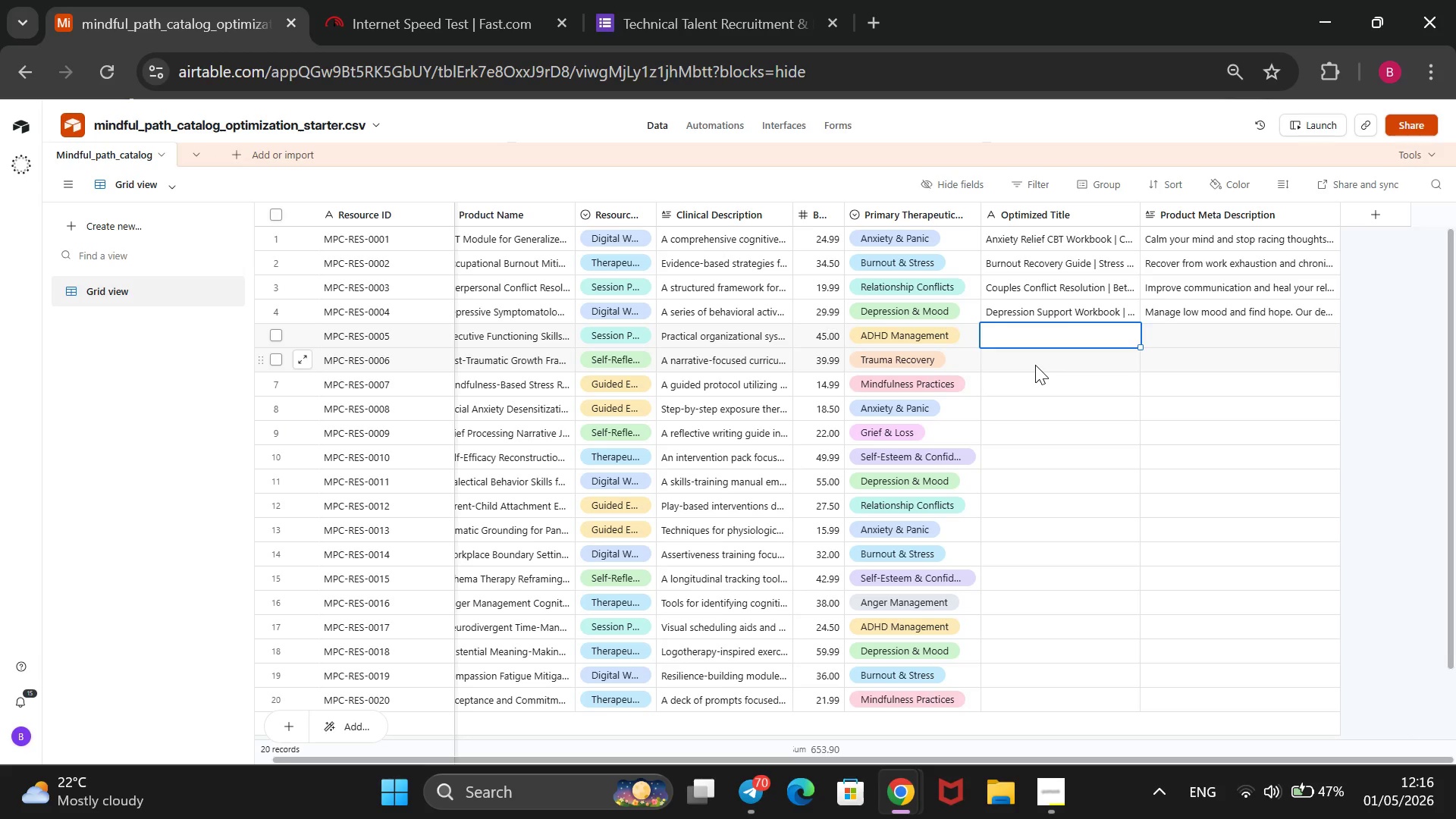 
type(ADHD & Focus Planner | Executive Fi)
key(Backspace)
type(unctioning & Productivity)
 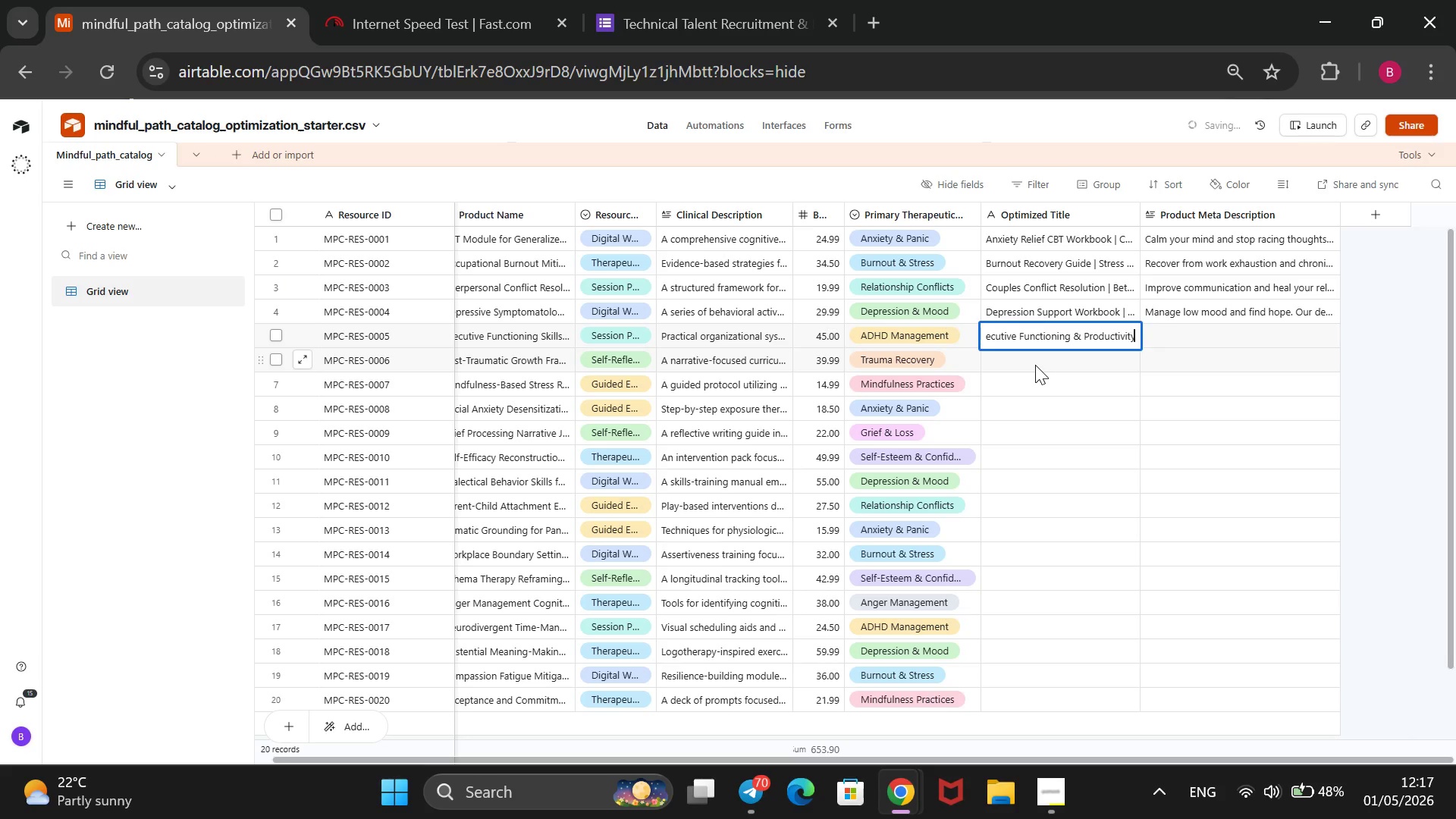 
wait(9.11)
 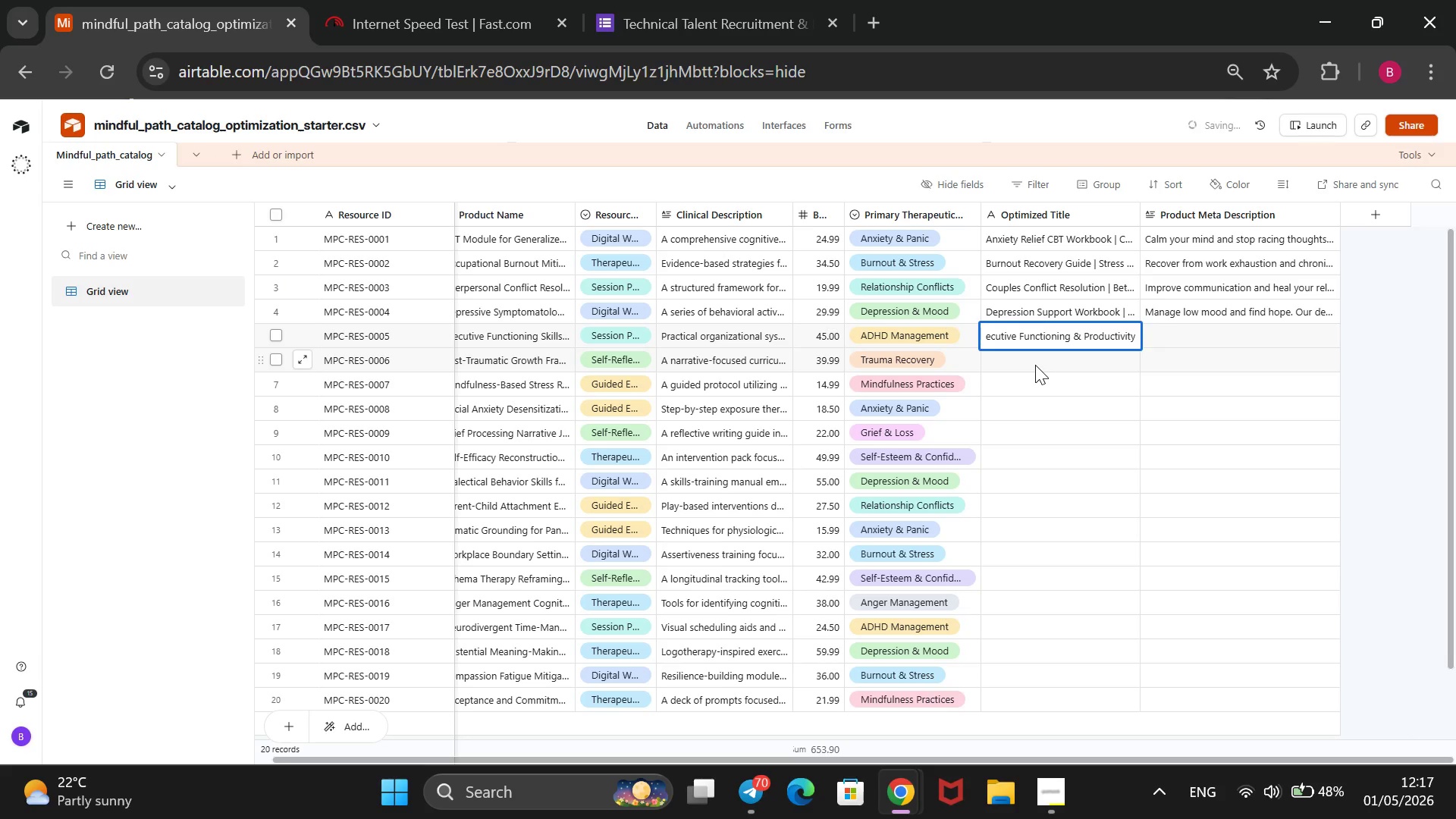 
key(Enter)
 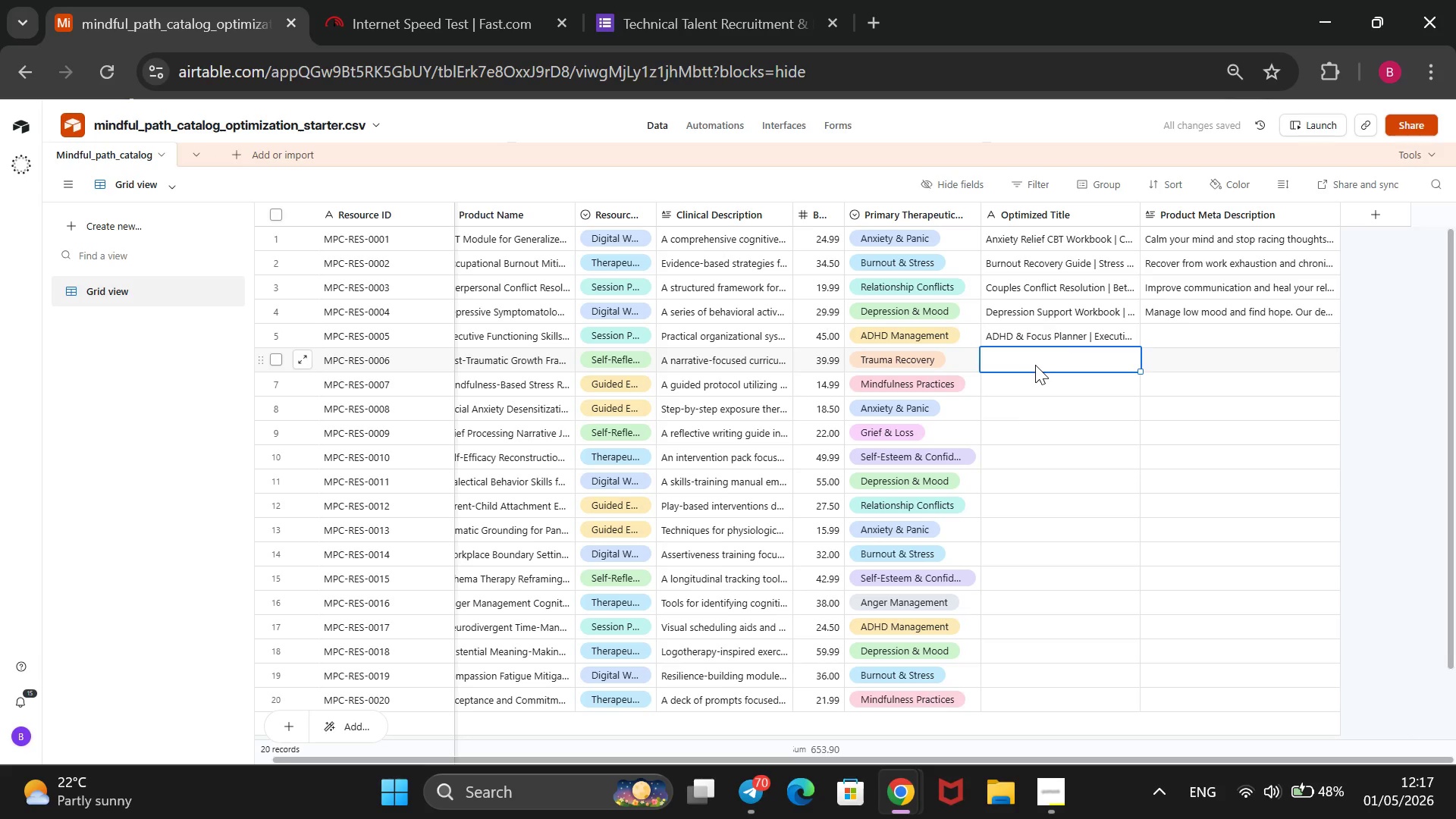 
type(Trauma Recovery Support Resource | Healing & Resilience)
 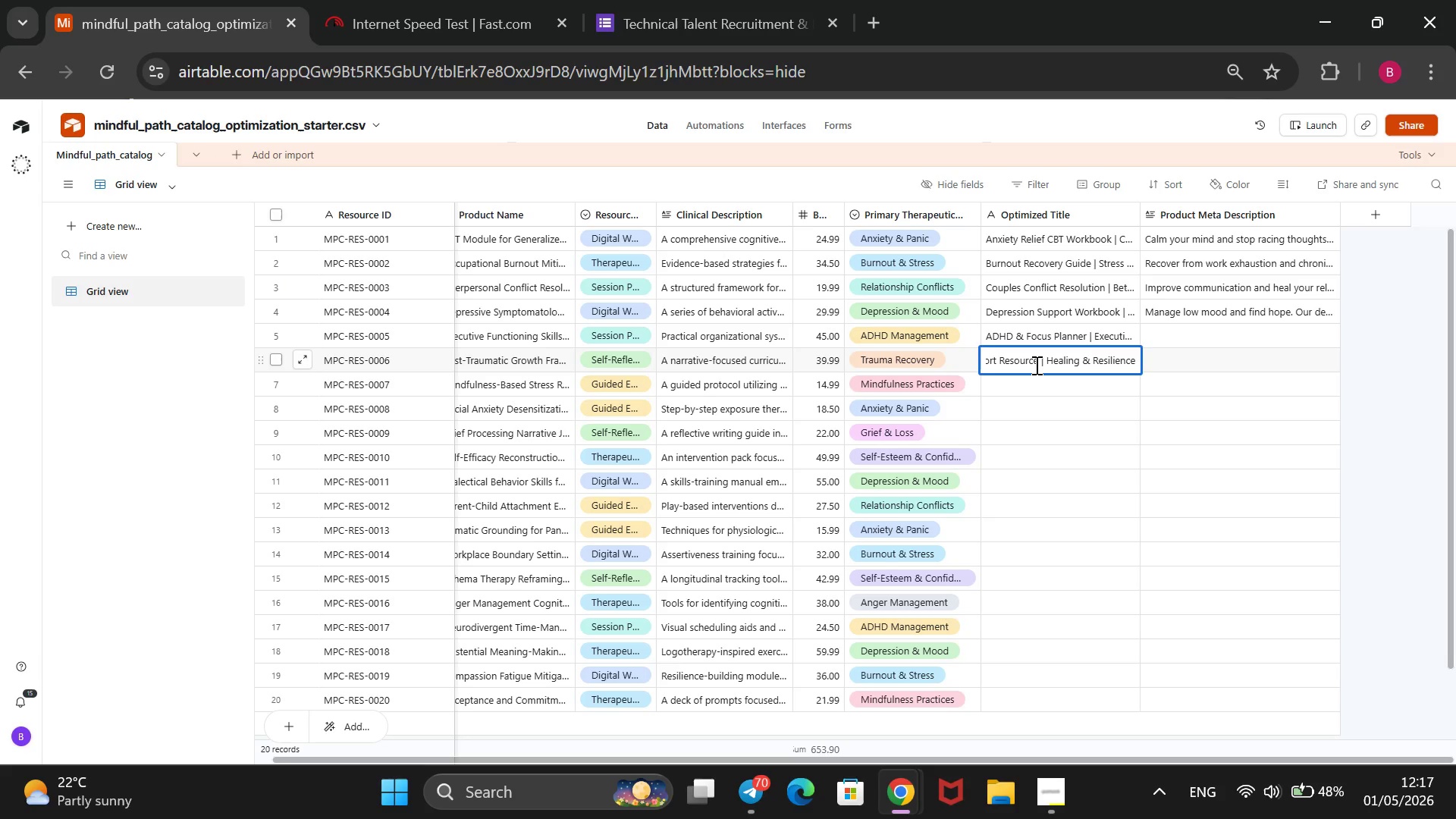 
key(Enter)
 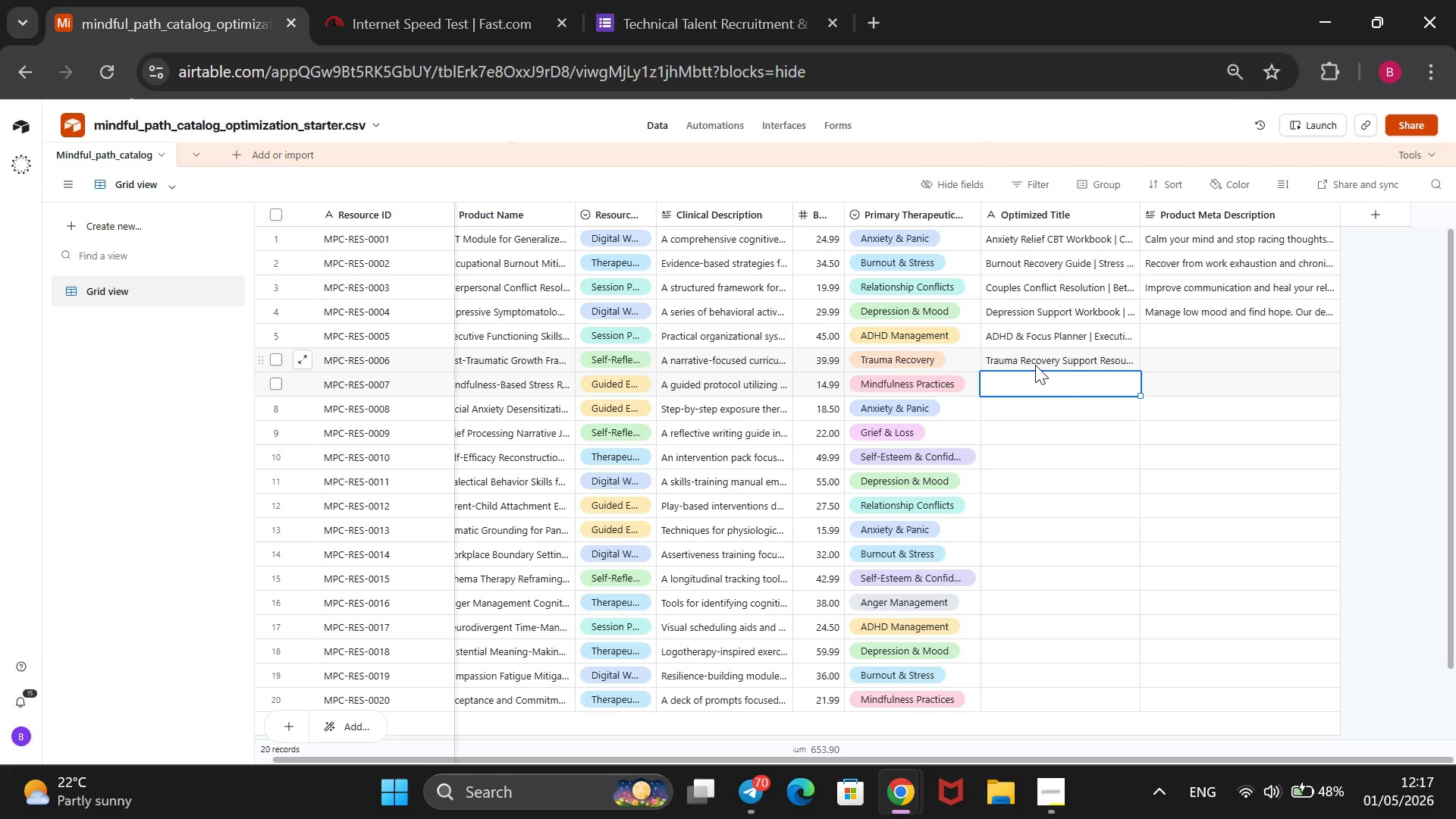 
type(Mindfulness Practiv)
key(Backspace)
type(ces Toolkit | Daily Balance & Relaxation)
 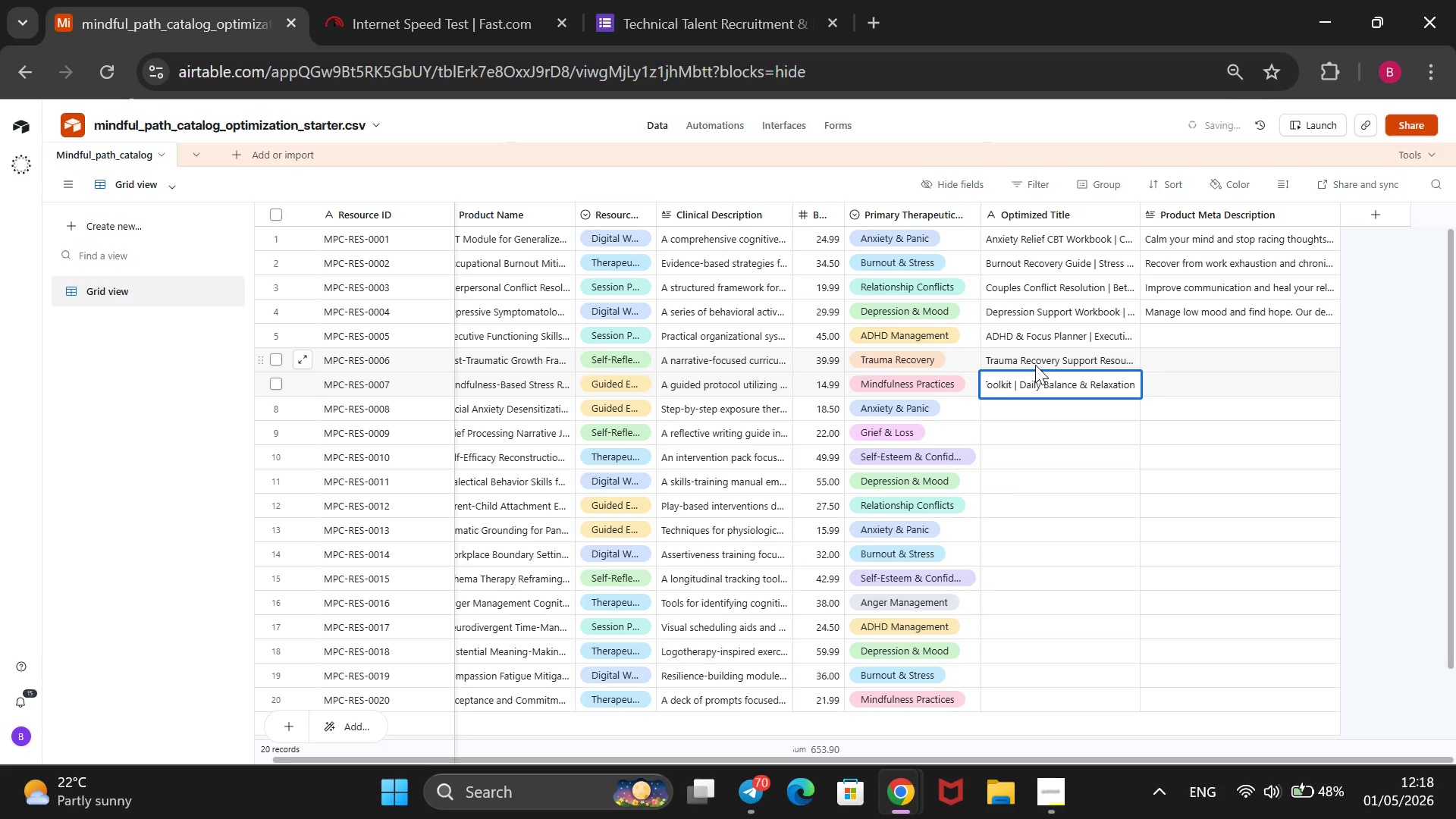 
key(Enter)
 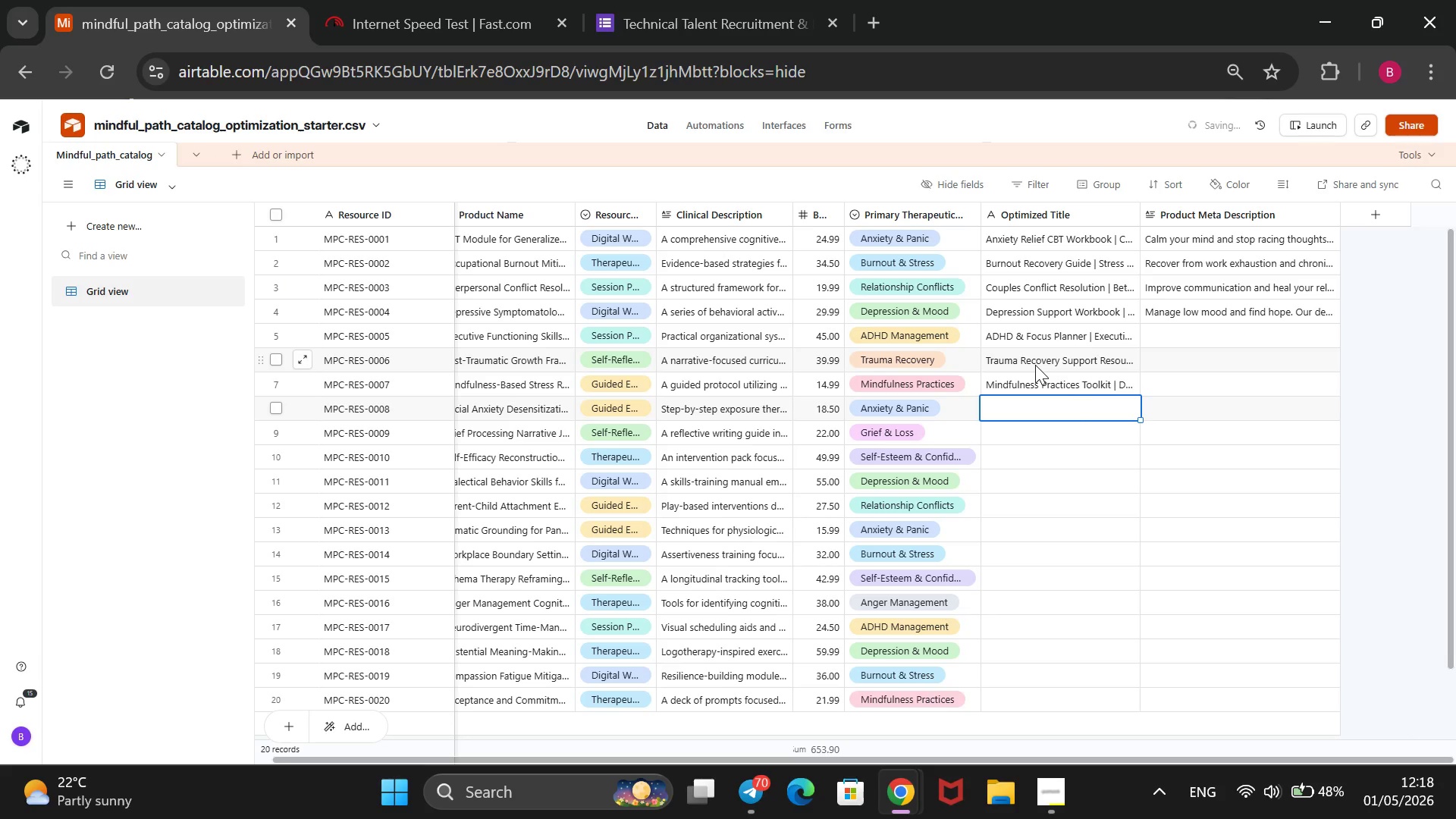 
type(Anxiety & Panik)
key(Backspace)
type(c Relief Guide | Expone)
key(Backspace)
key(Backspace)
type(sure & Coping Skills)
 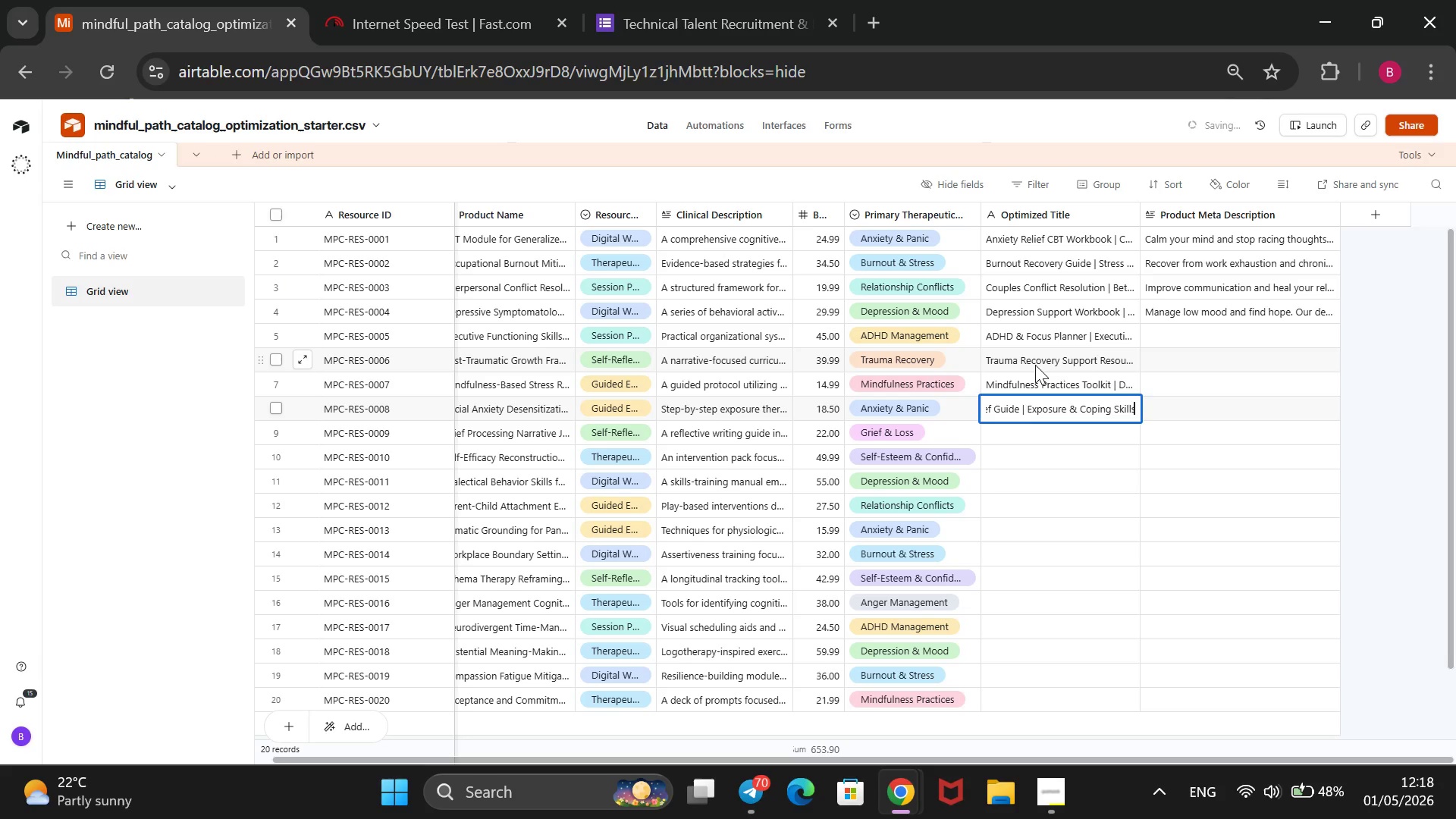 
key(Enter)
 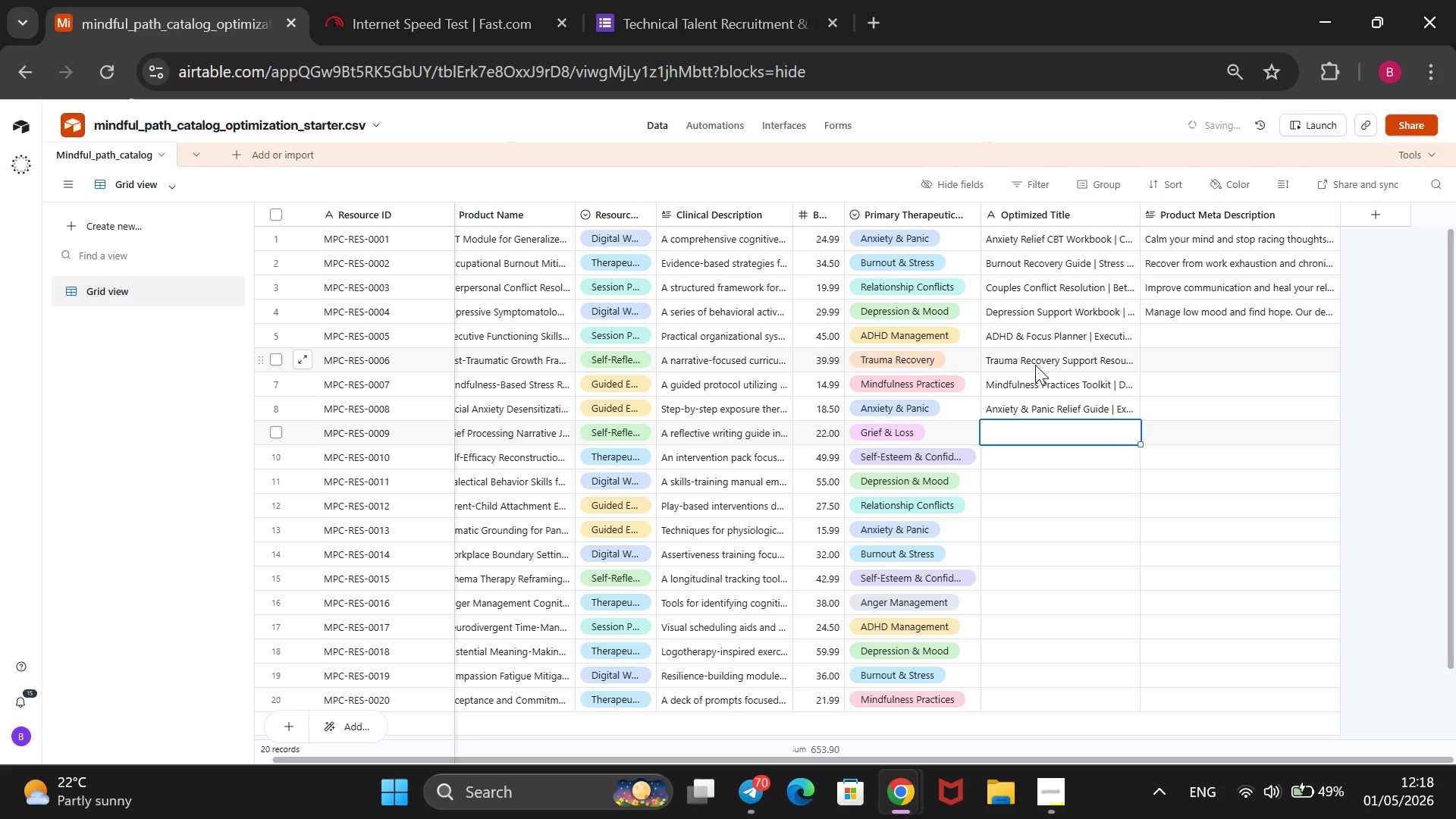 
key(ArrowRight)
 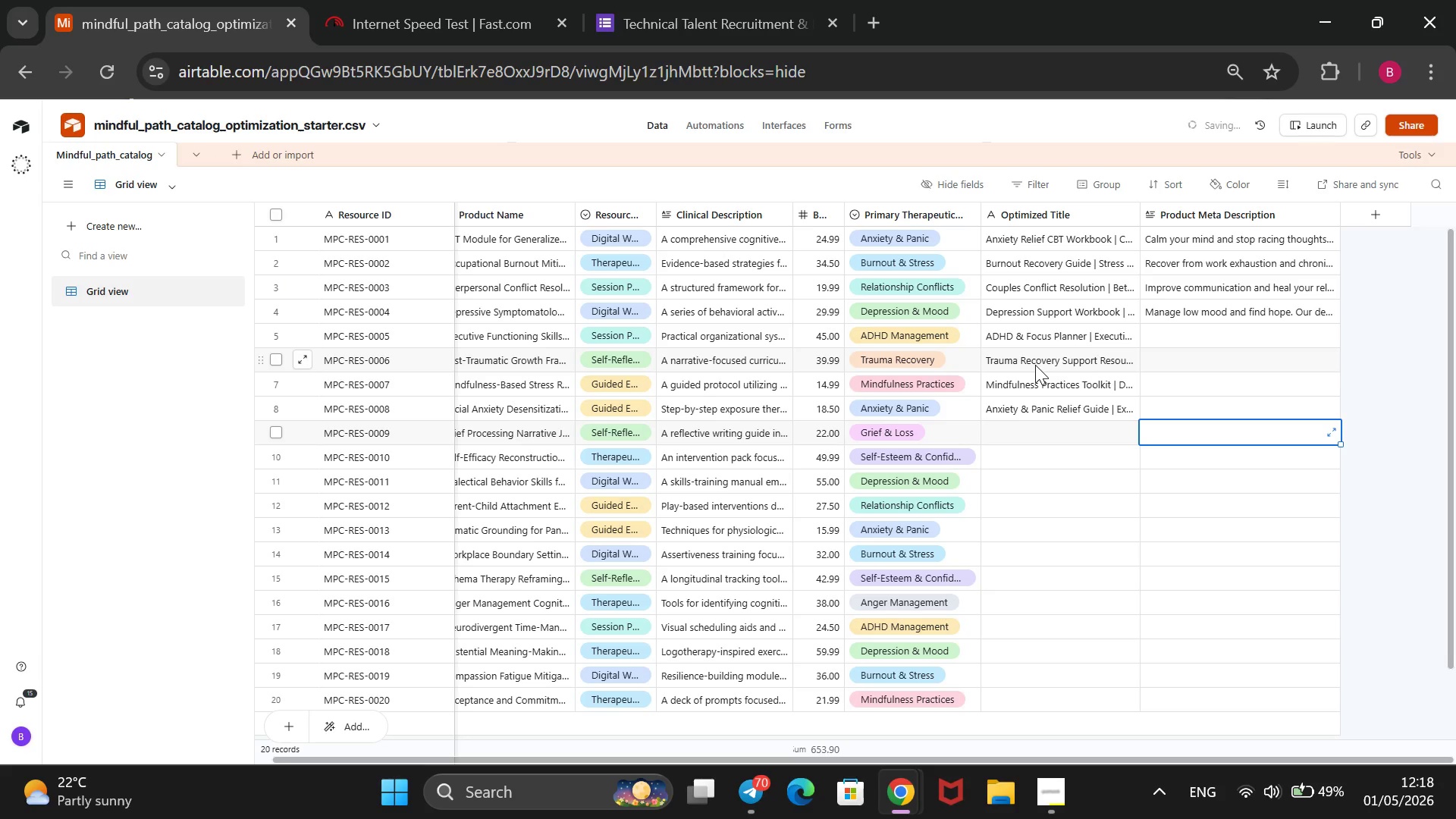 
key(ArrowUp)
 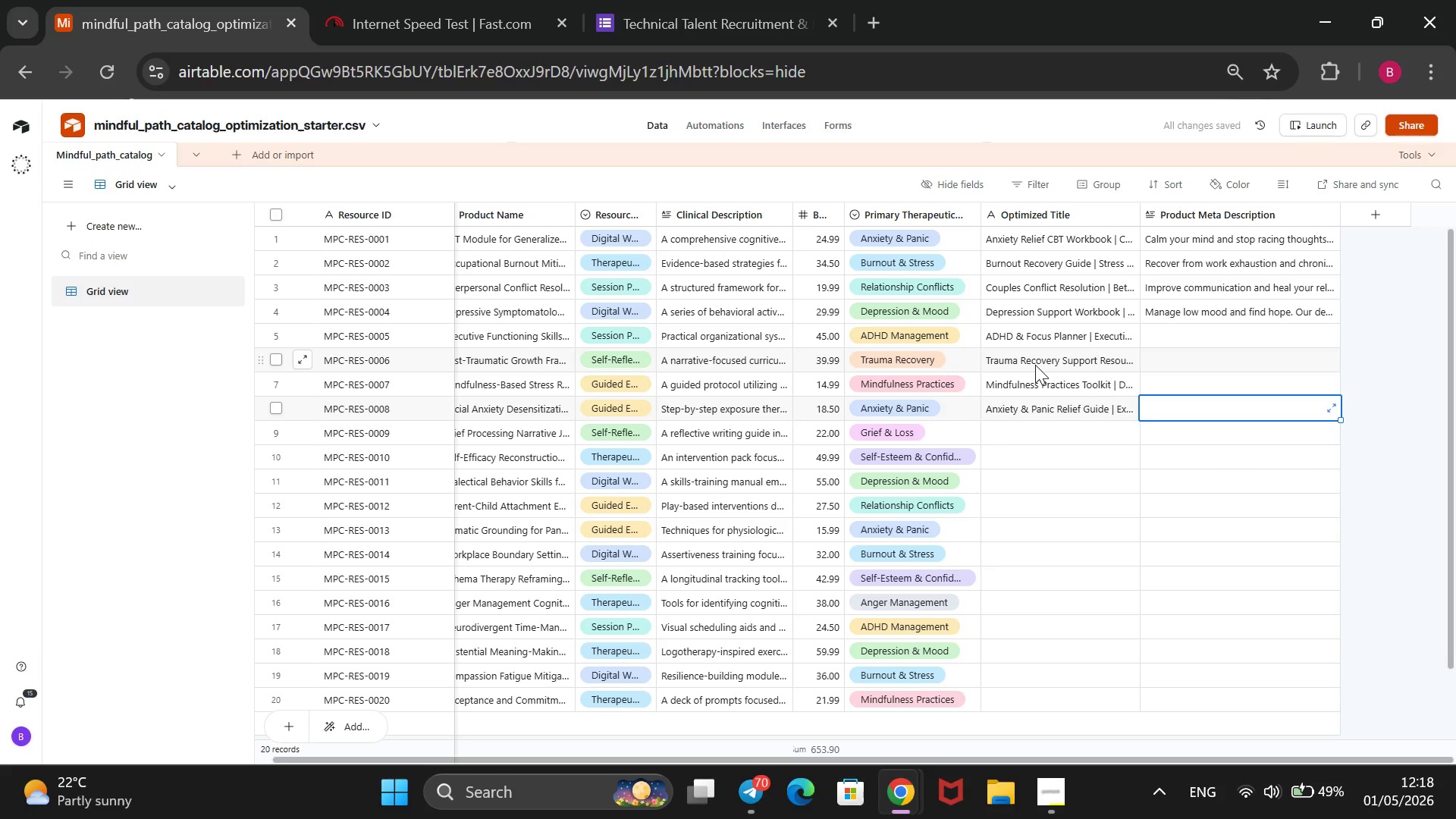 
key(ArrowUp)
 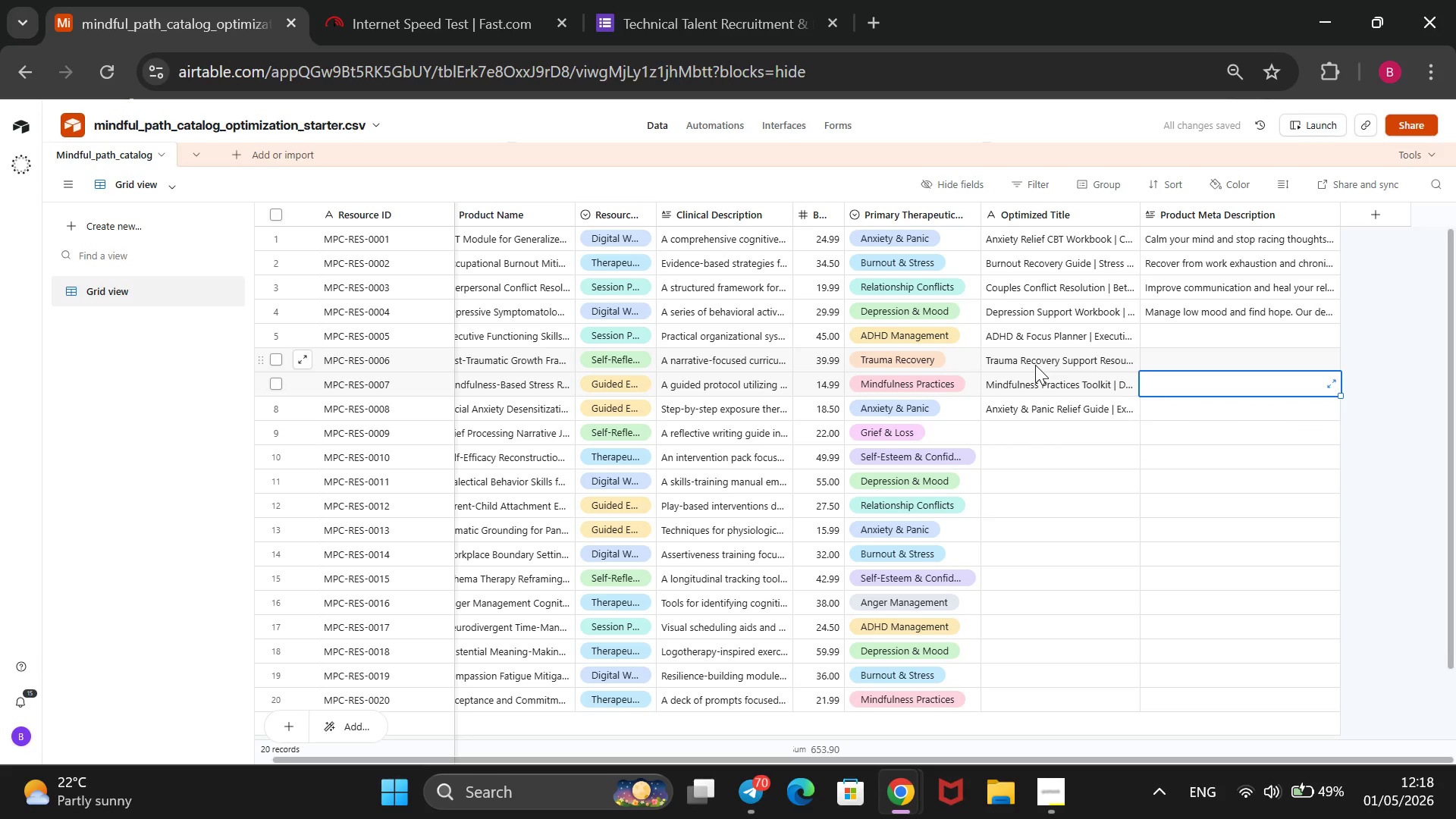 
key(ArrowUp)
 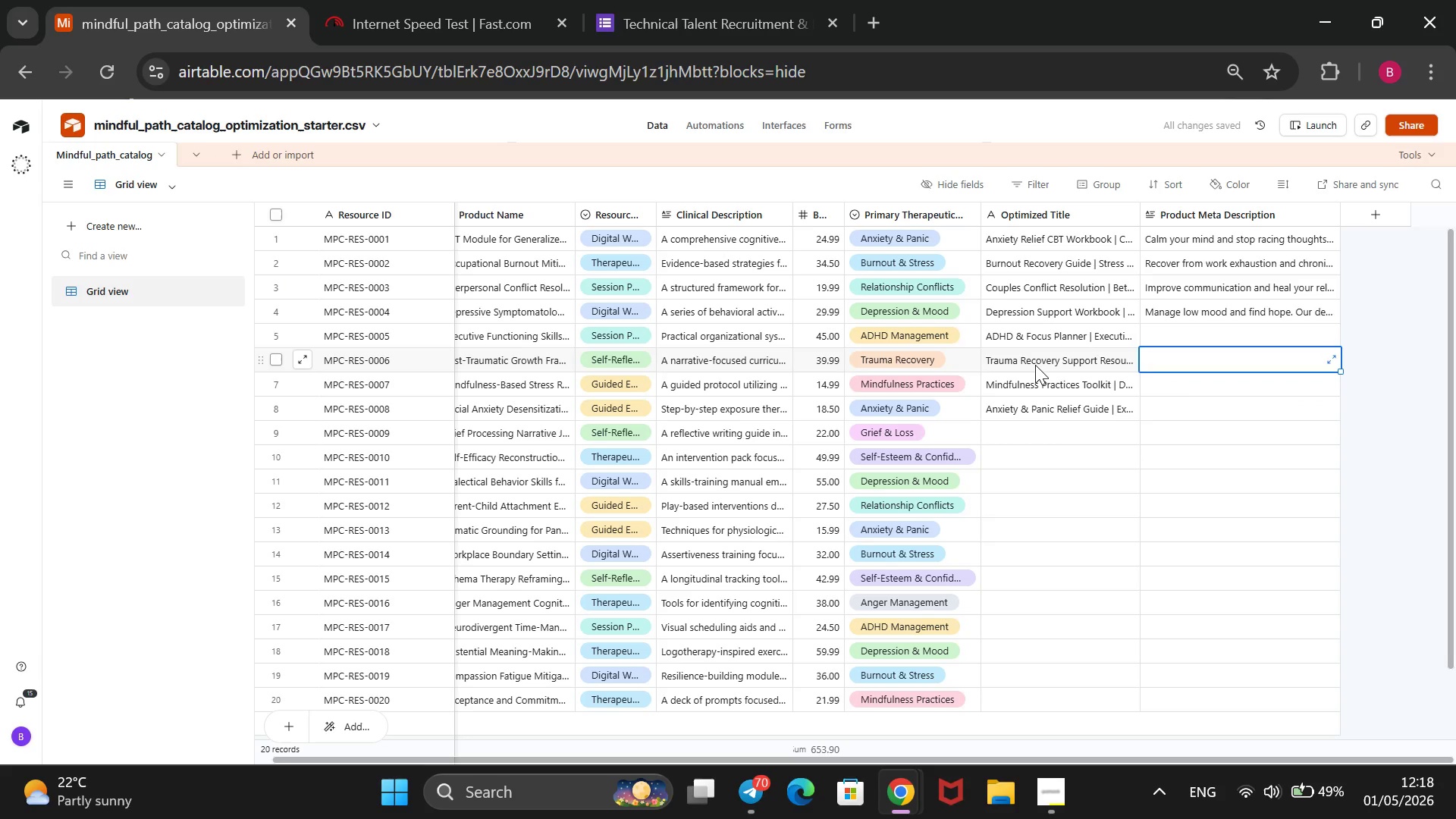 
key(ArrowUp)
 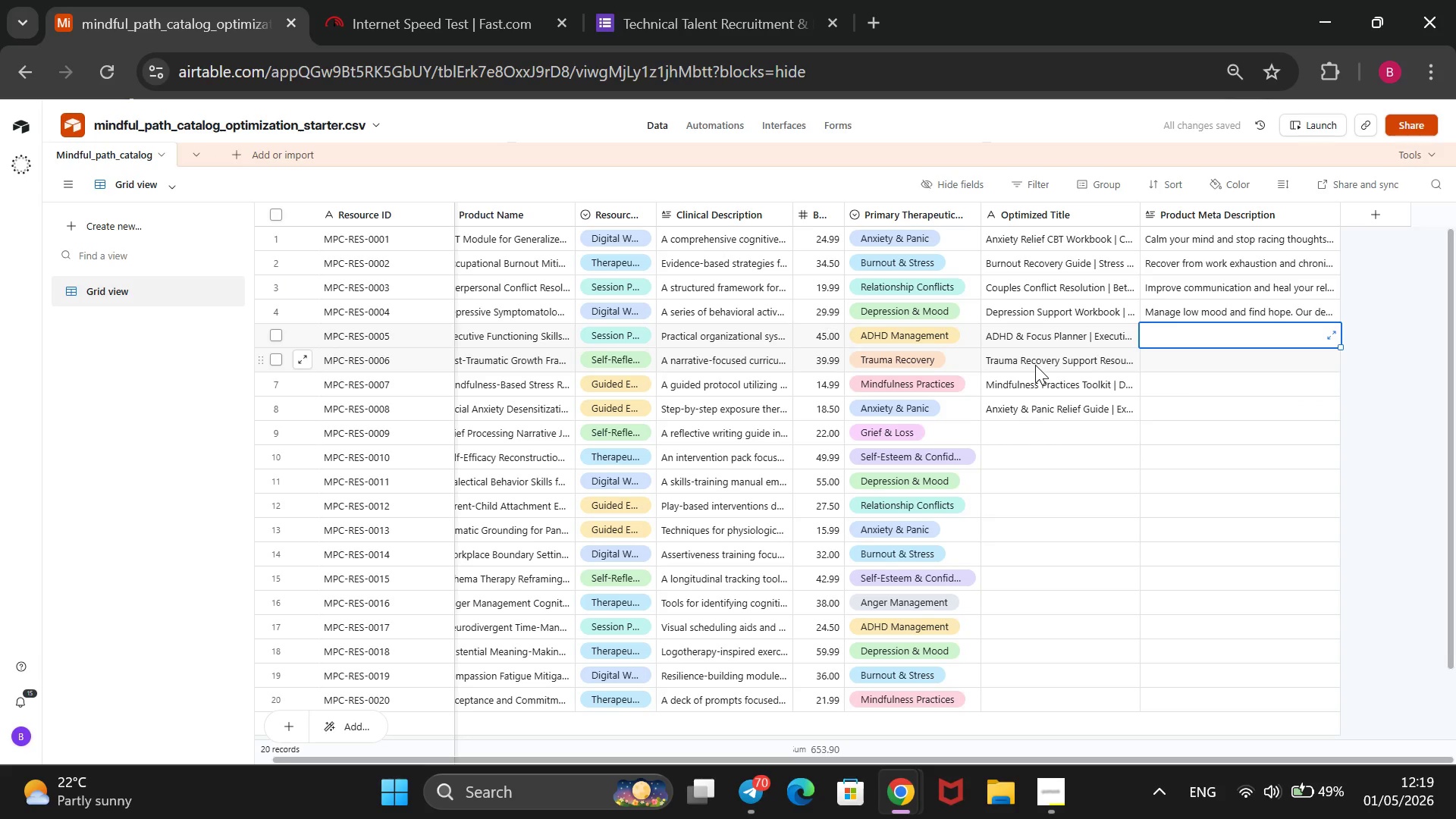 
type(Master your fou)
key(Backspace)
type(cus and organization)
 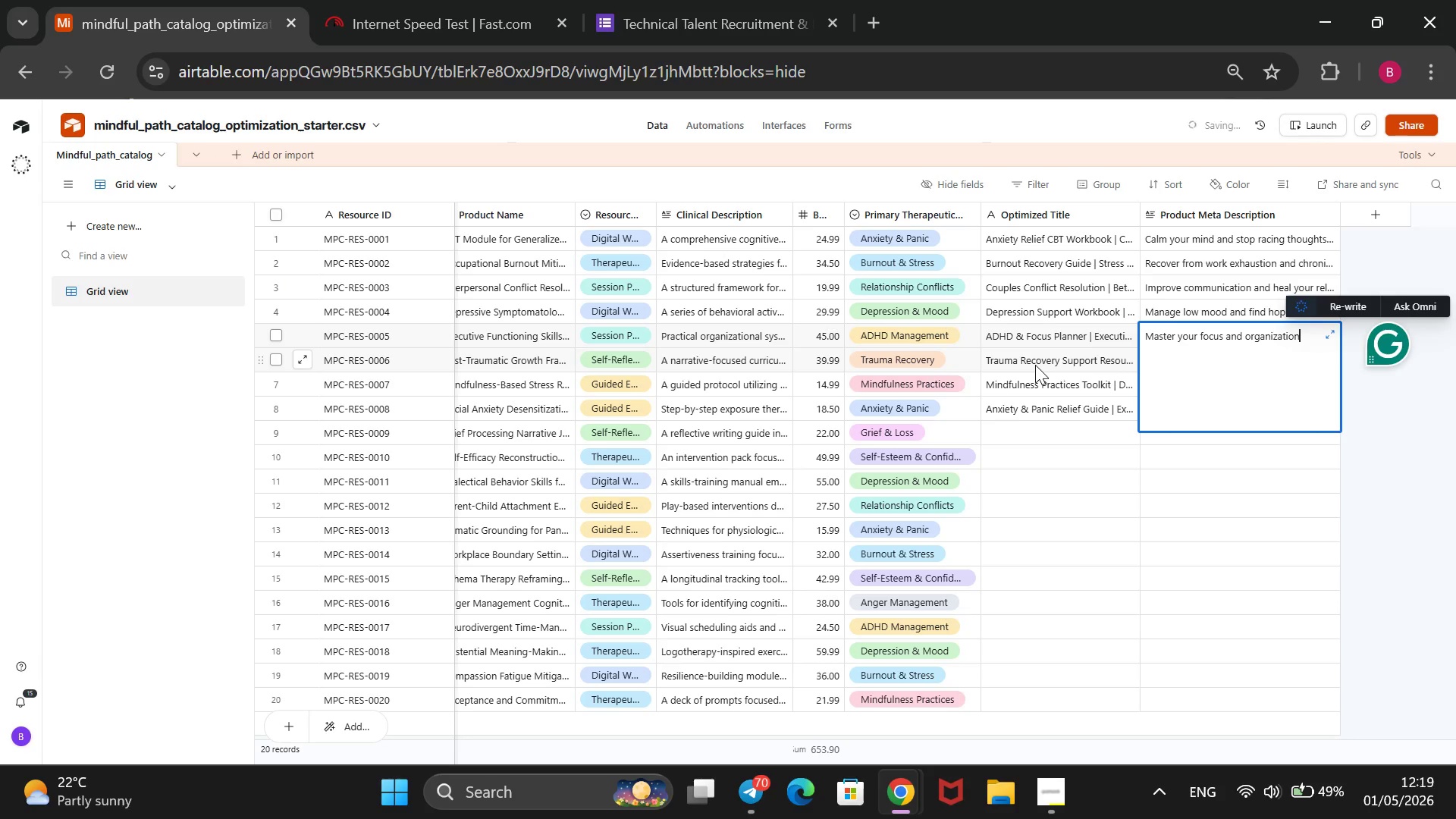 
type(. This planner offers practical ADHD tl)
key(Backspace)
type(ools to improve executive functo)
key(Backspace)
type(ioning and daily productivity for a better life.)
 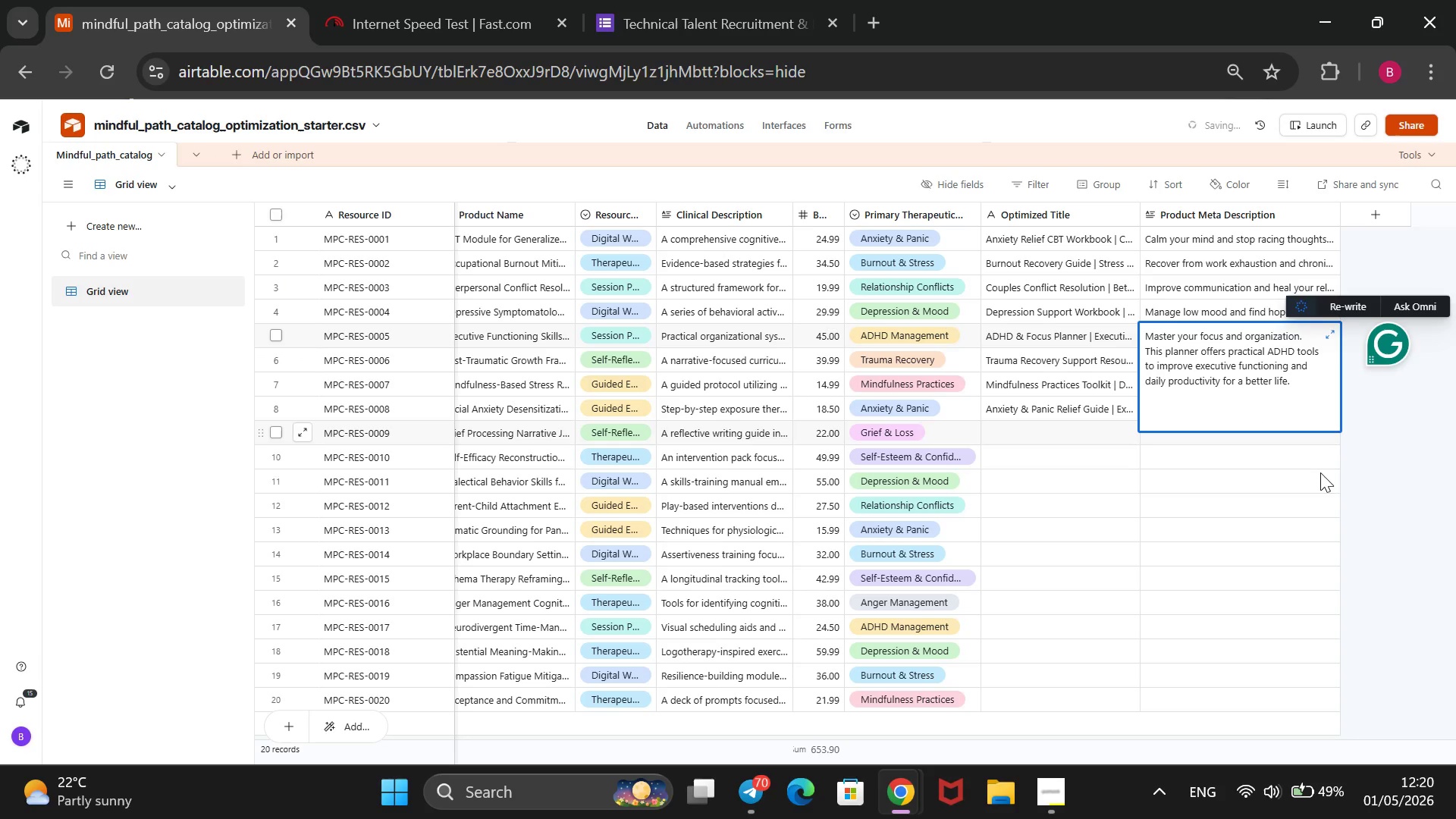 
left_click([1359, 465])
 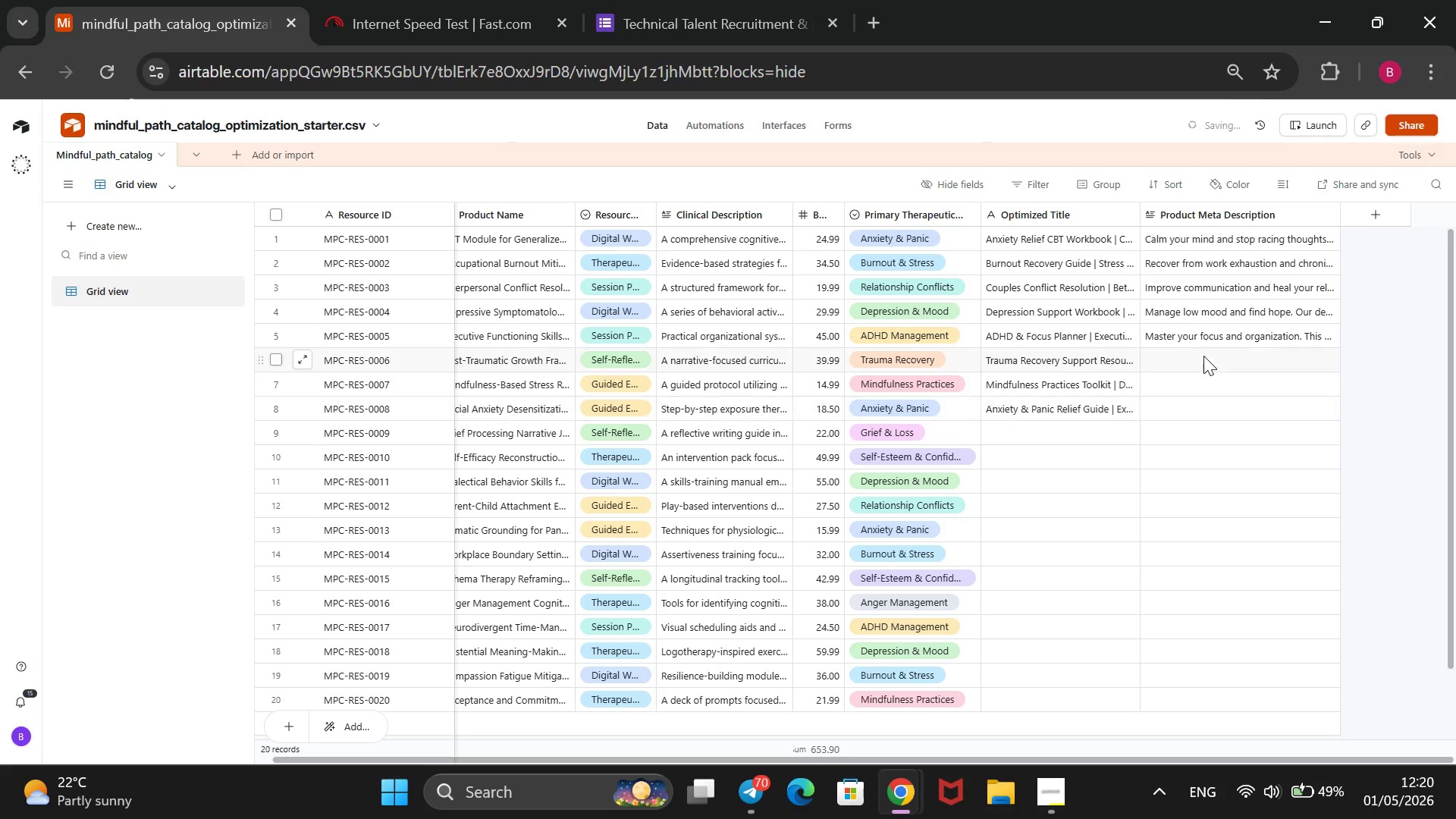 
double_click([1211, 359])
 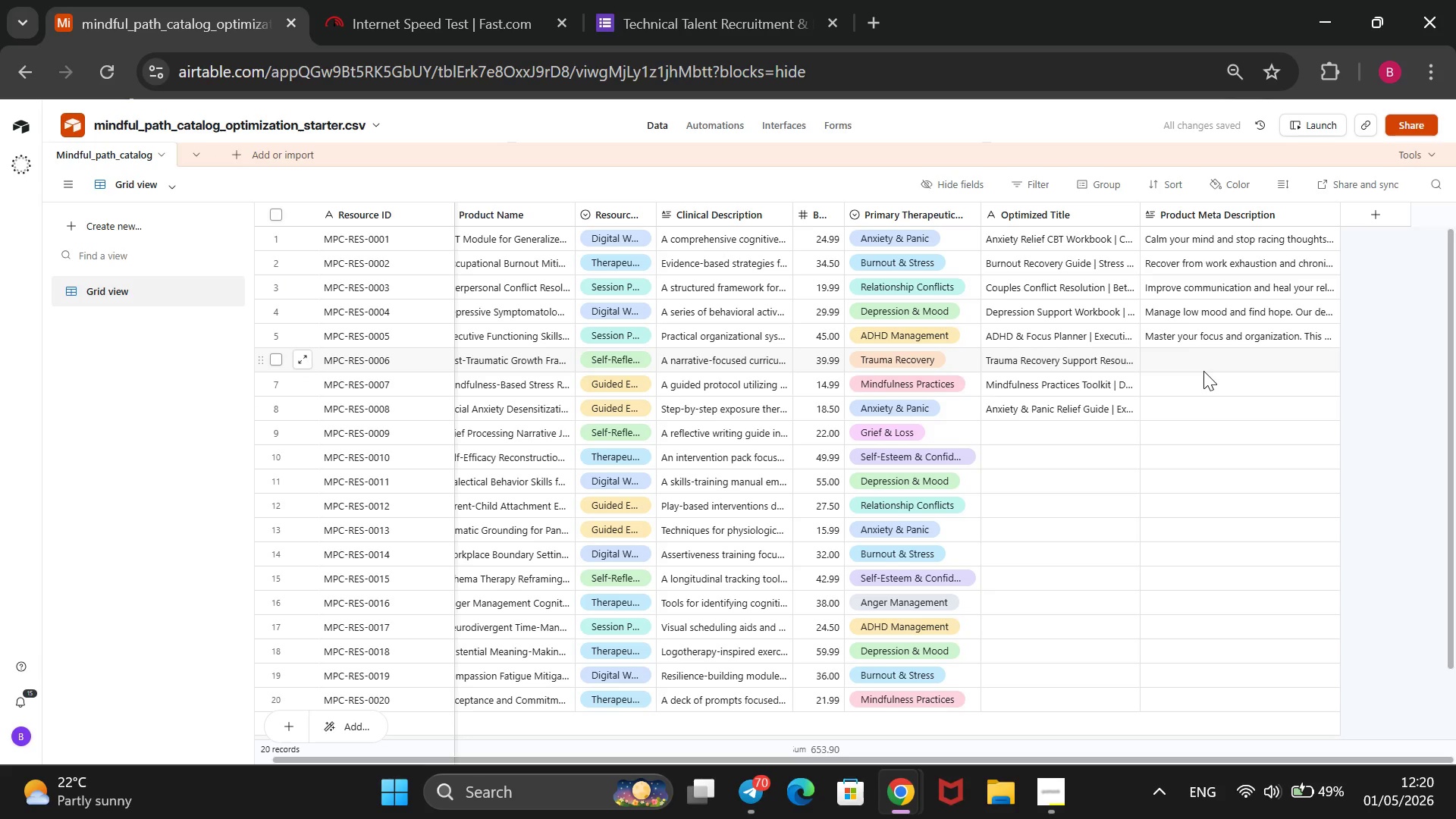 
type(Professional ma)
key(Backspace)
type(ental health tool for trauma re )
key(Backspace)
type(cv)
key(Backspace)
type(overy-based exercises to help you process the past andbuild emotional safety and growh)
key(Backspace)
type(th.)
 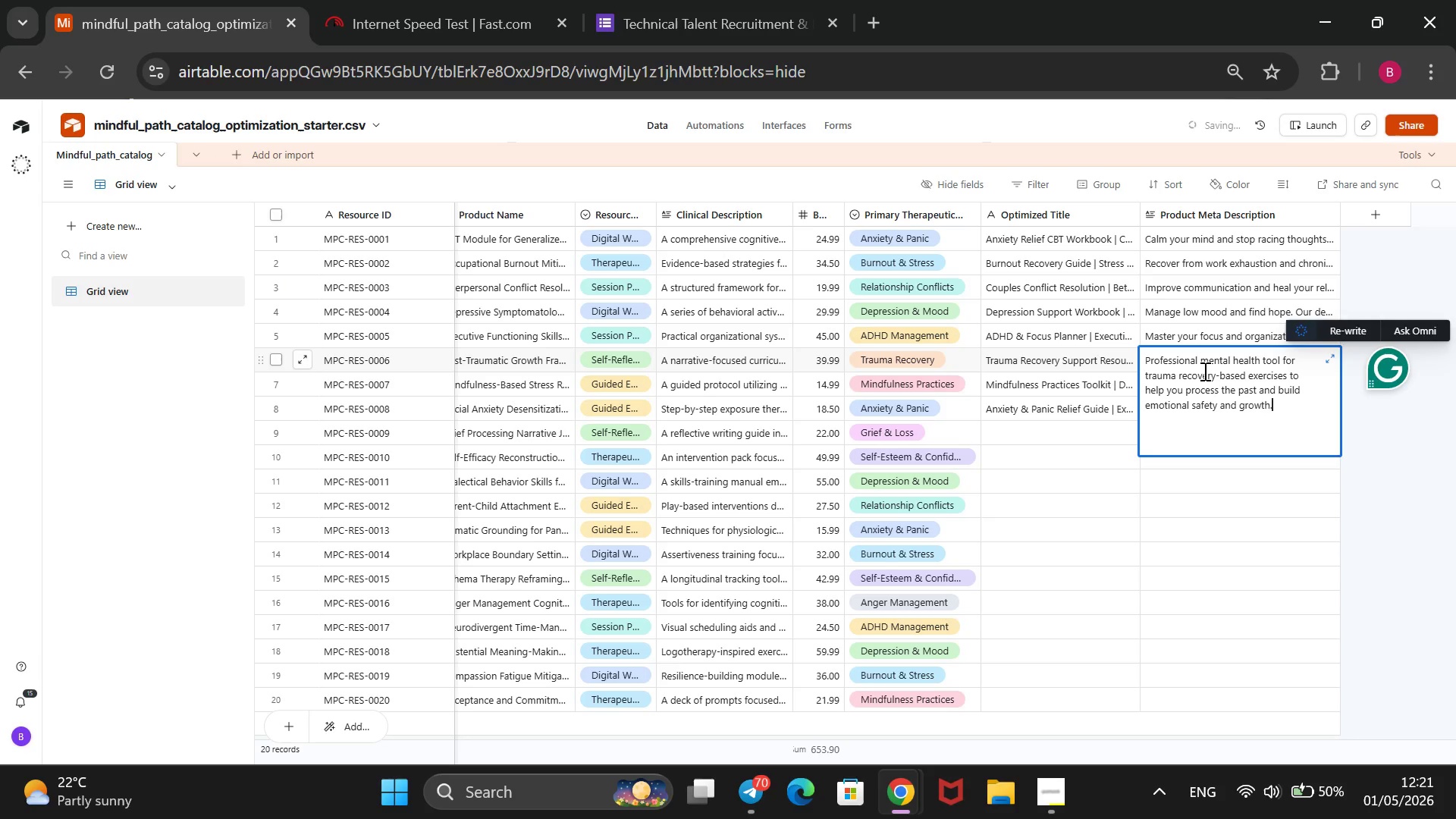 
left_click([1395, 437])